 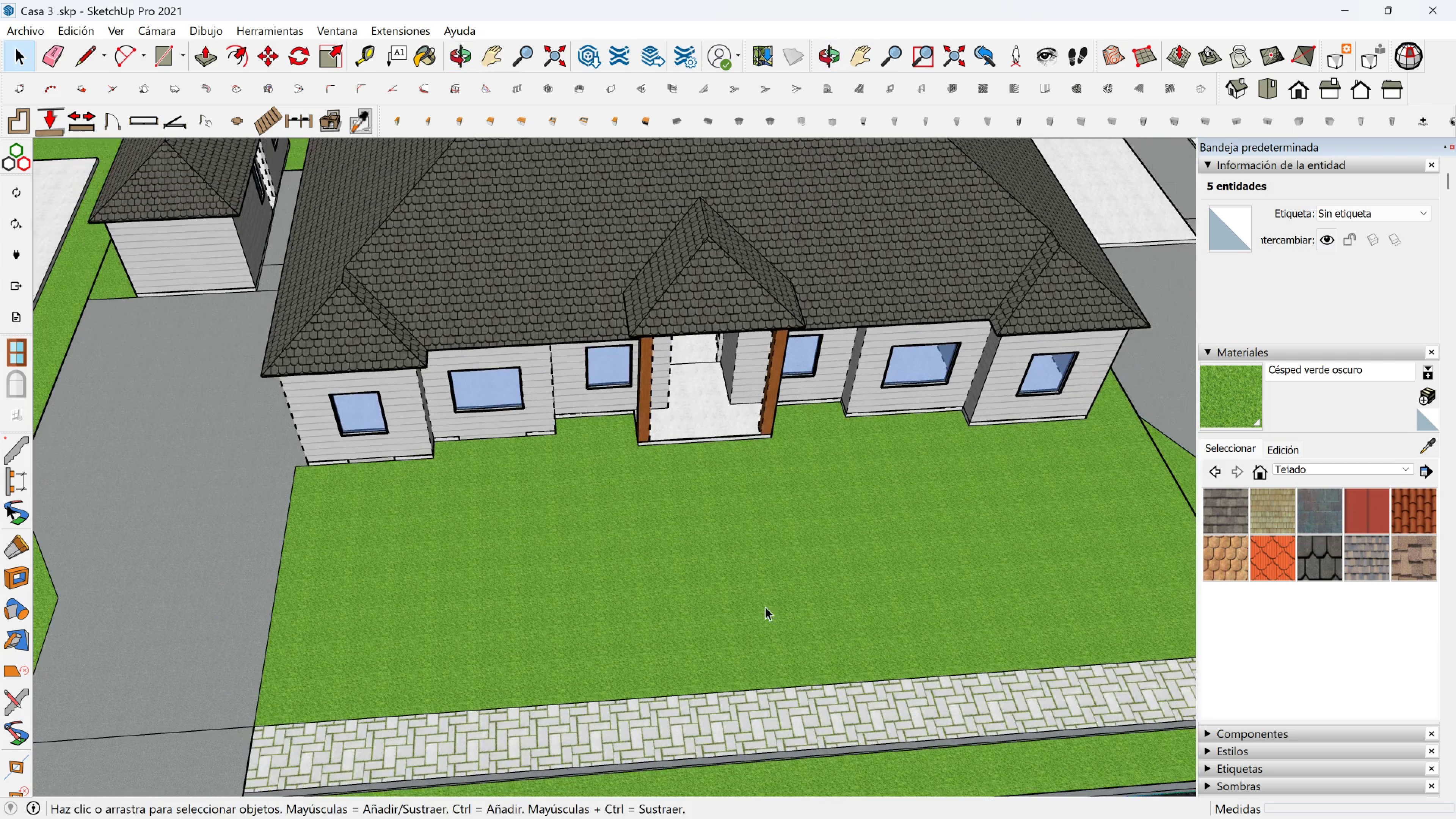 
scroll: coordinate [617, 681], scroll_direction: up, amount: 3.0
 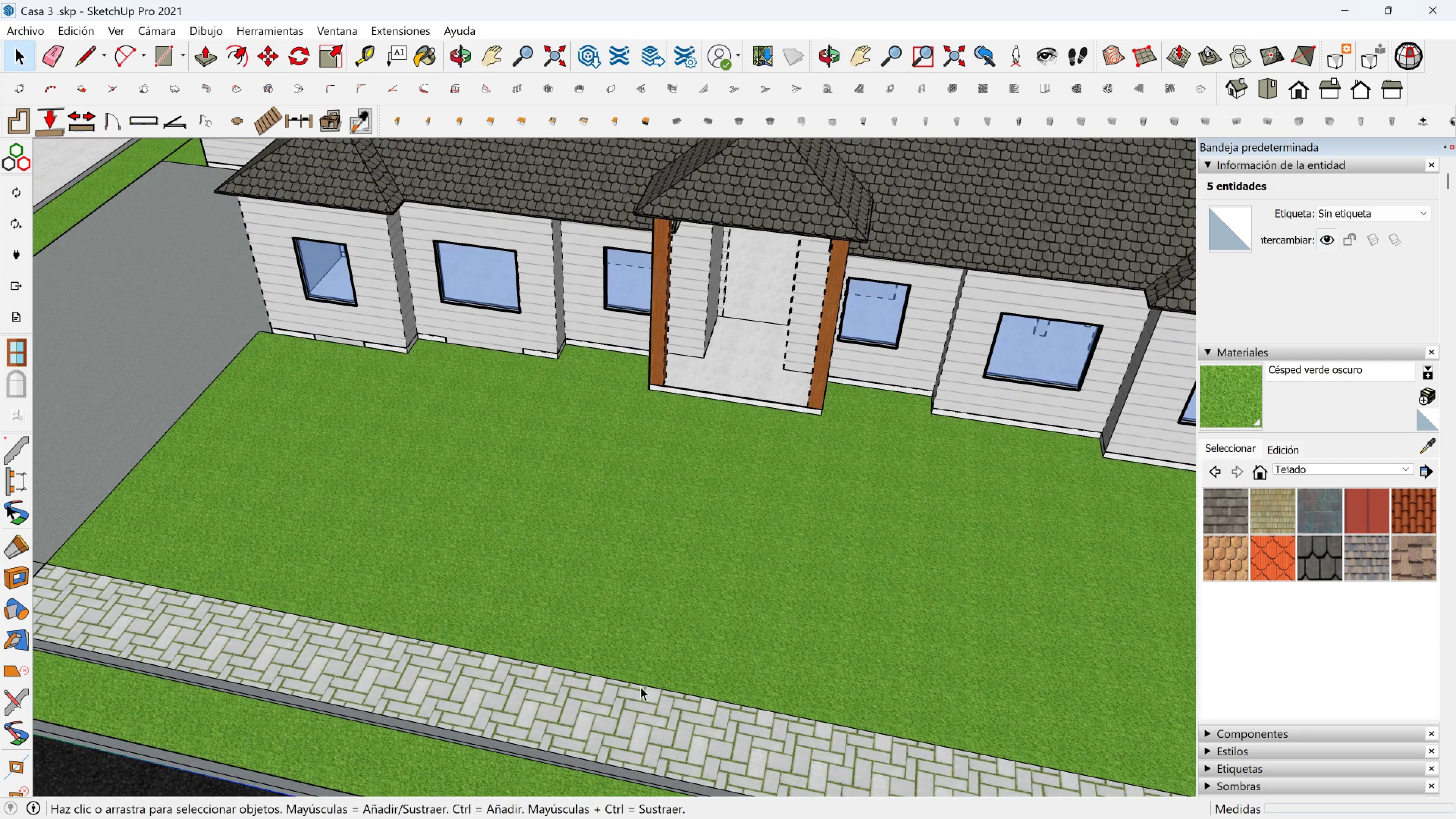 
left_click([640, 687])
 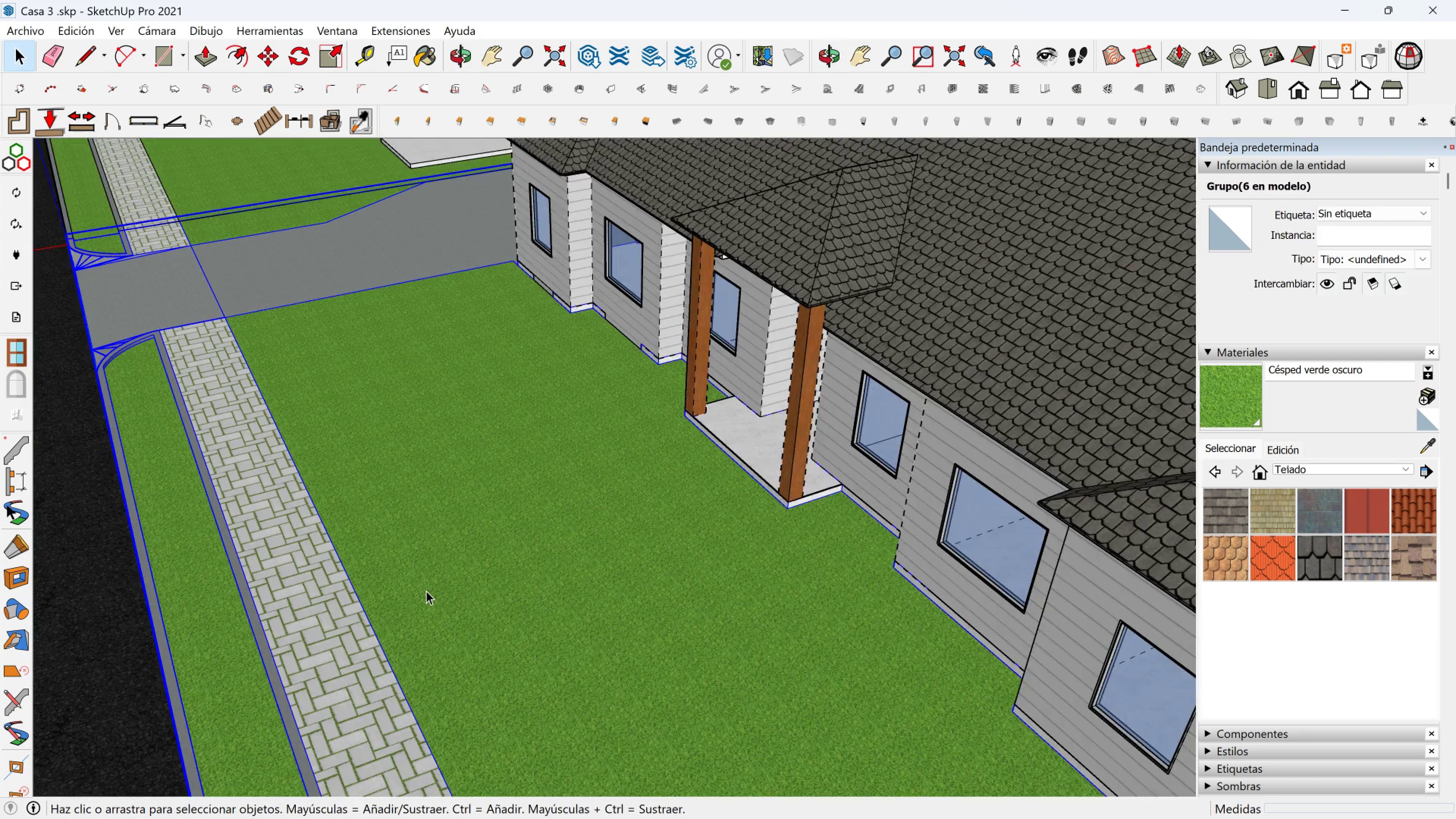 
double_click([426, 591])
 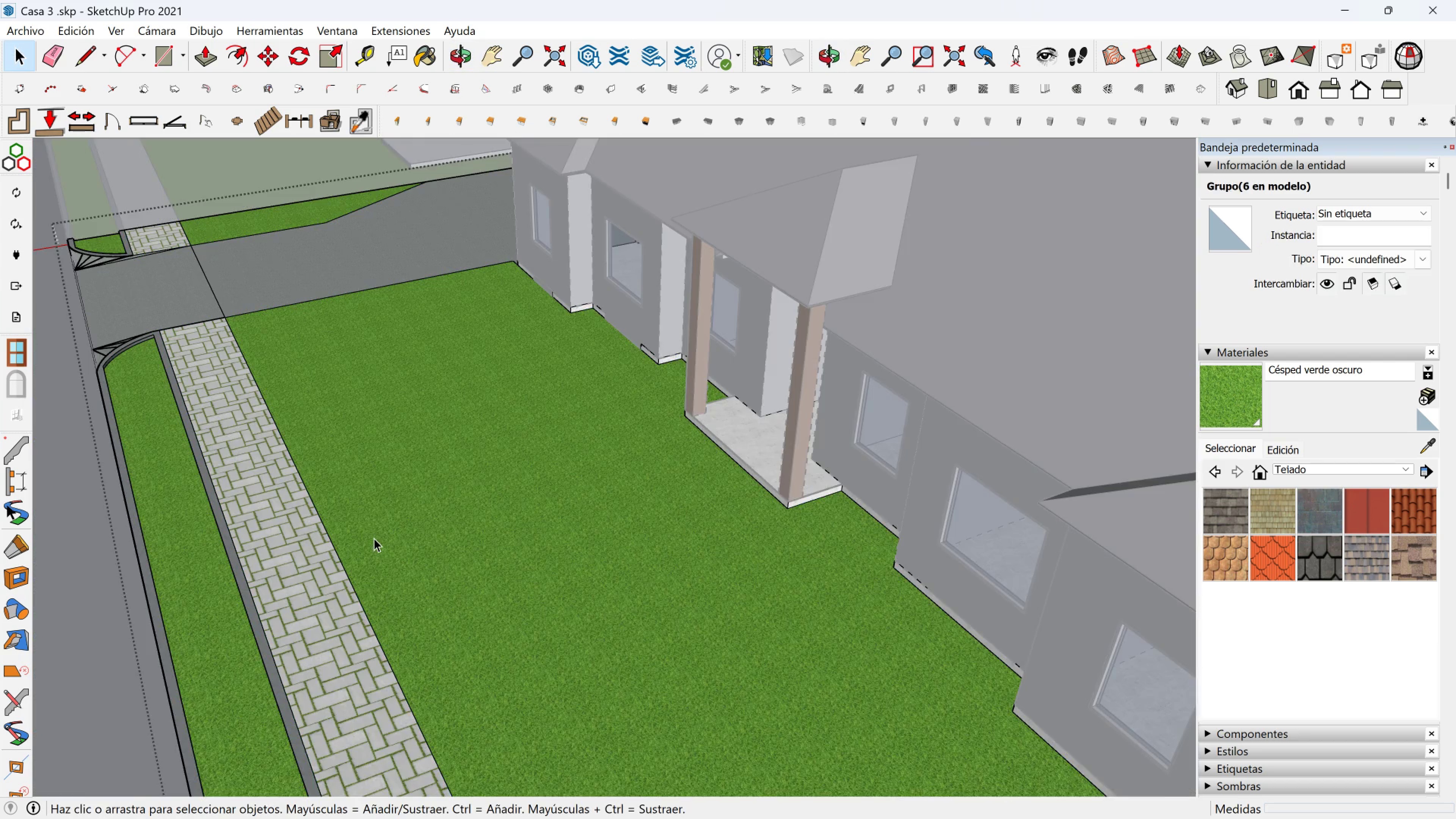 
scroll: coordinate [375, 530], scroll_direction: up, amount: 6.0
 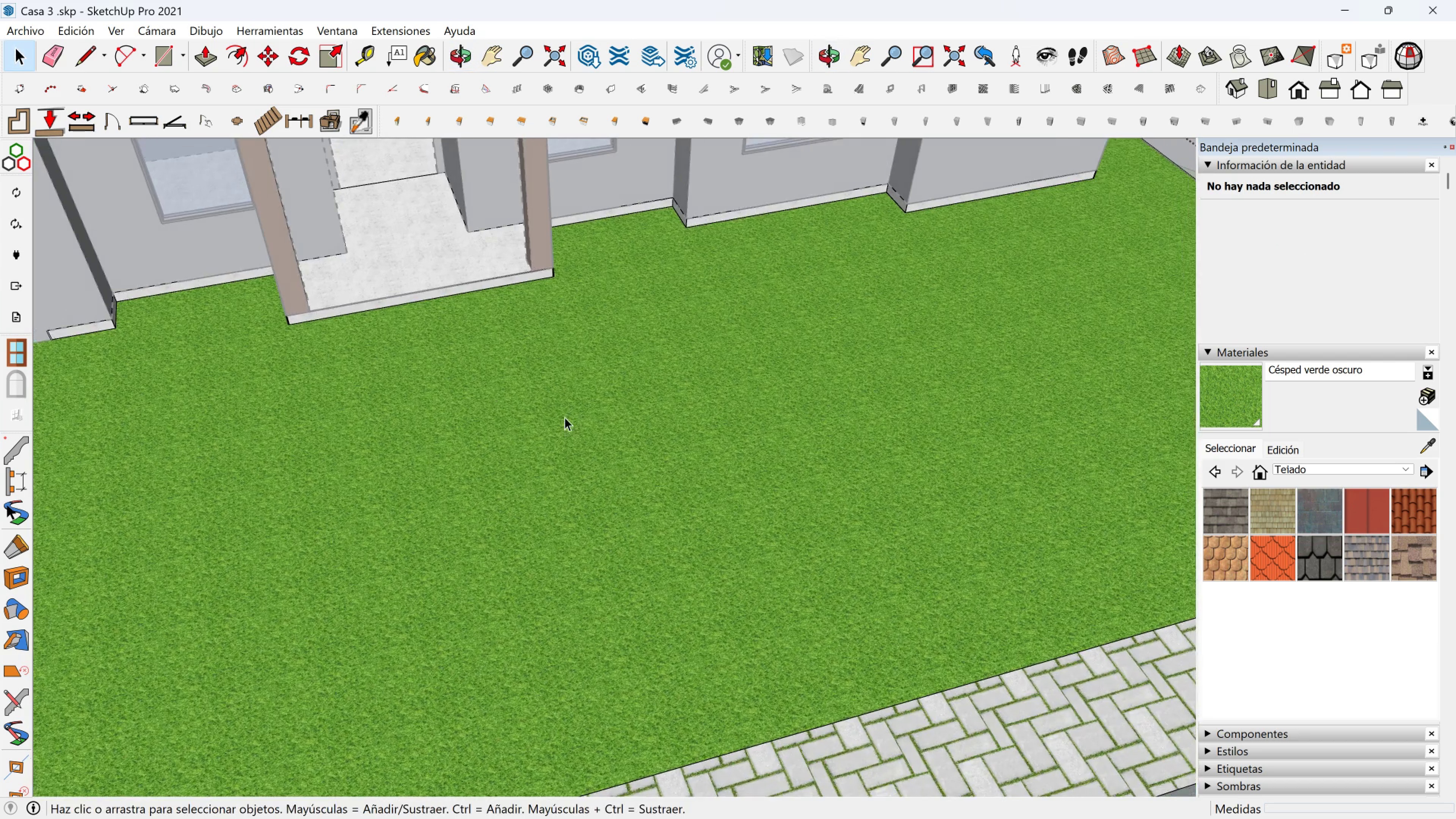 
key(Shift+ShiftLeft)
 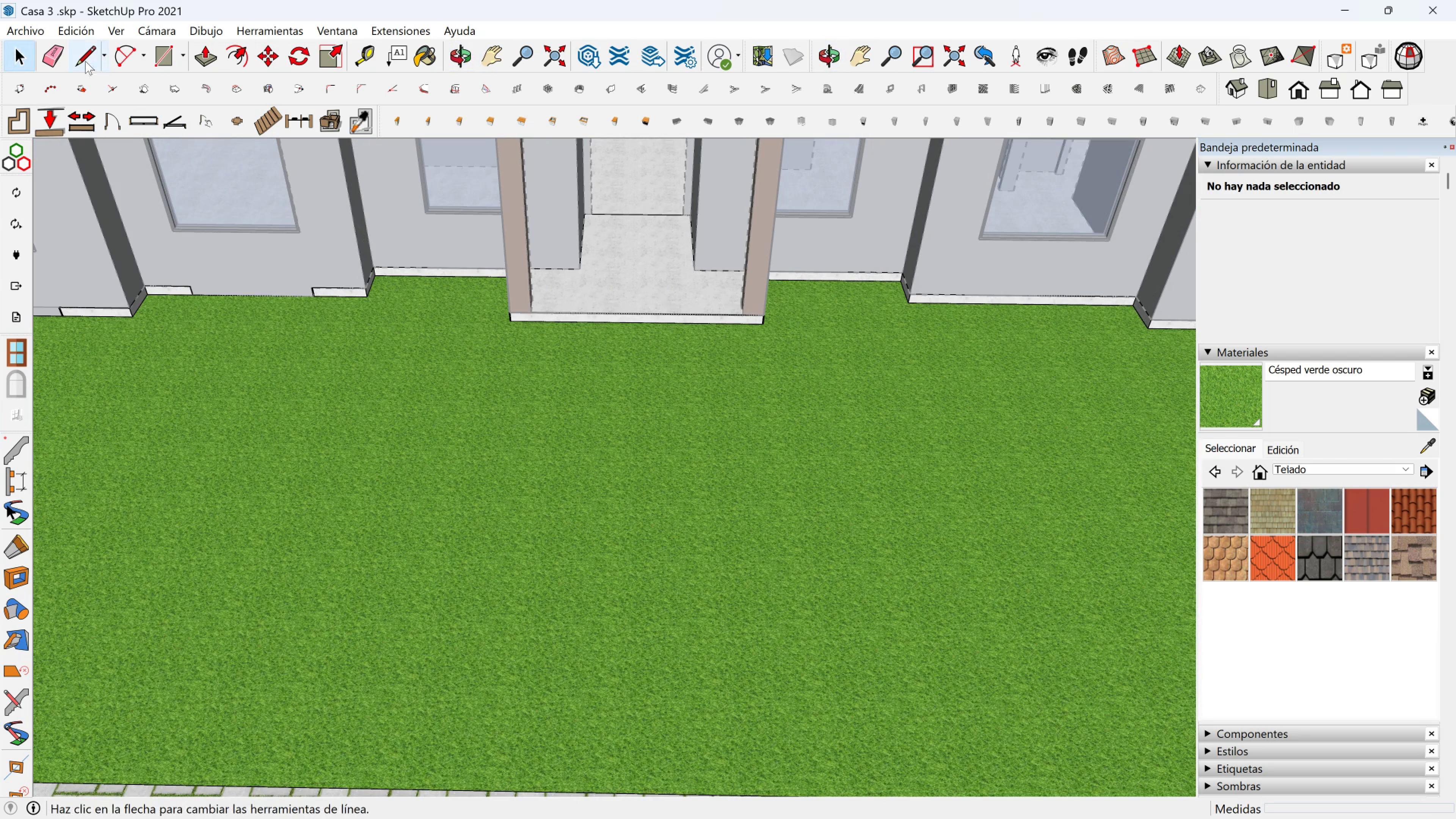 
left_click([85, 63])
 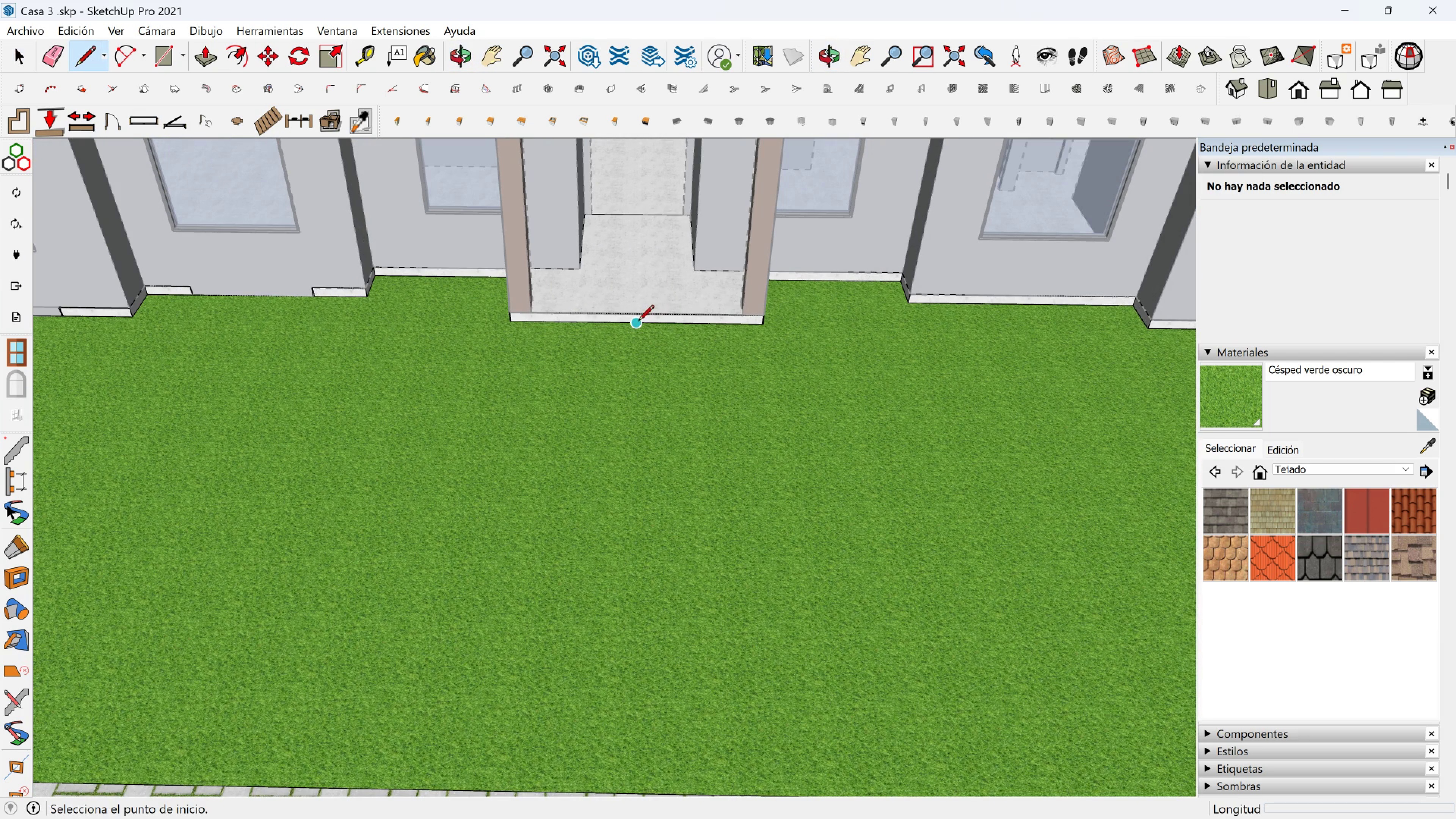 
left_click([638, 322])
 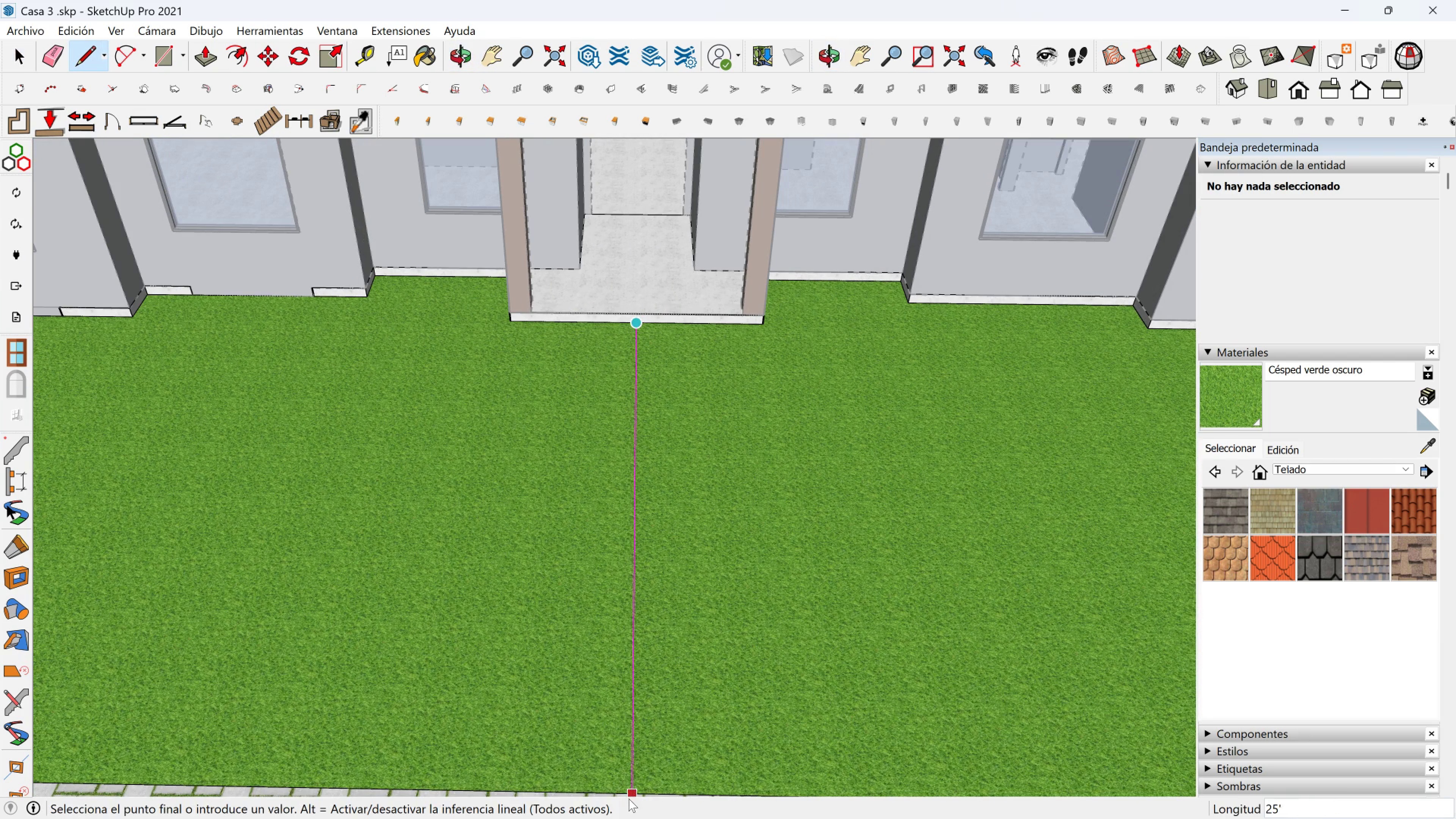 
key(Shift+ShiftLeft)
 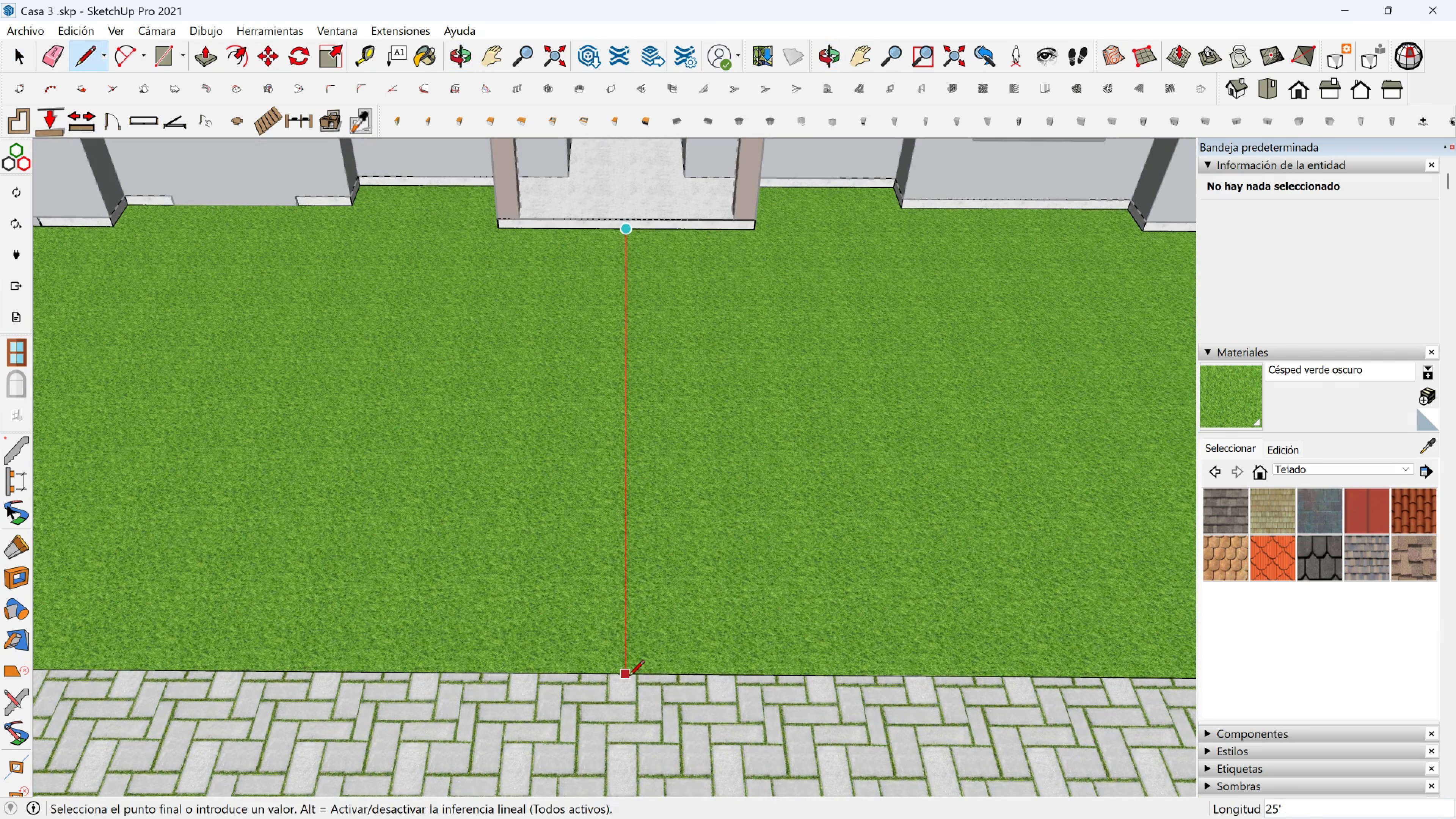 
left_click([629, 677])
 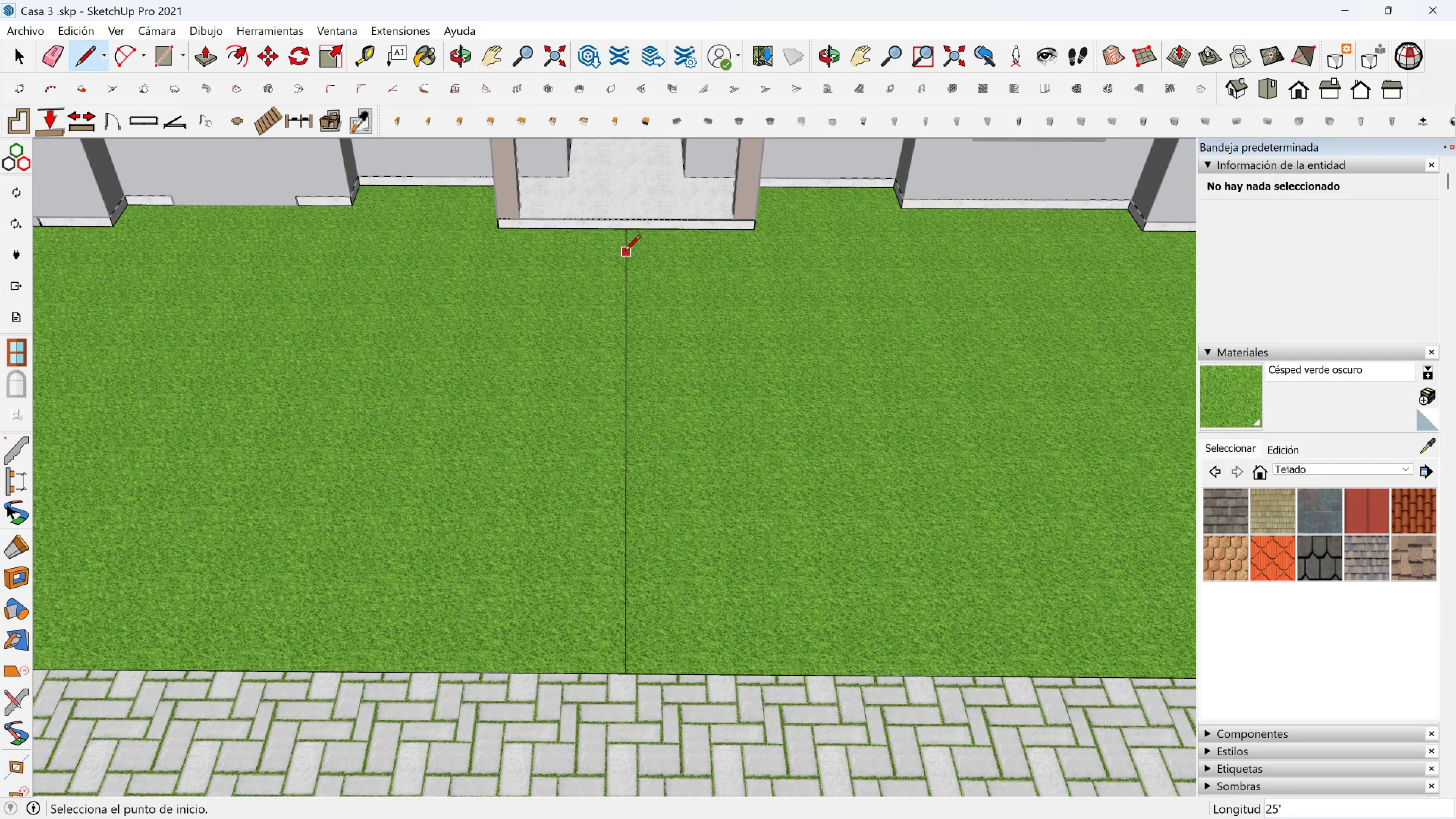 
key(Space)
 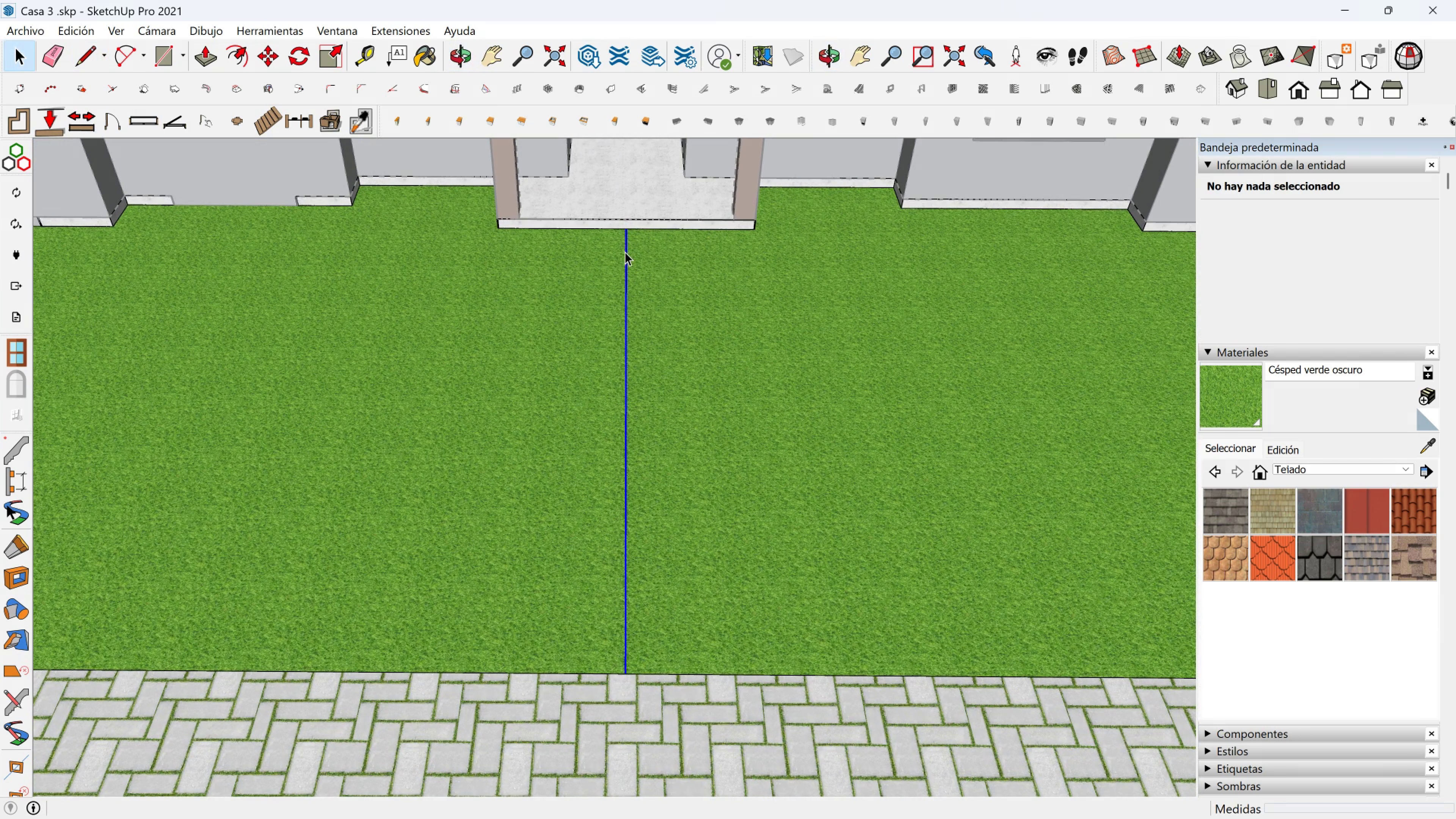 
left_click([625, 252])
 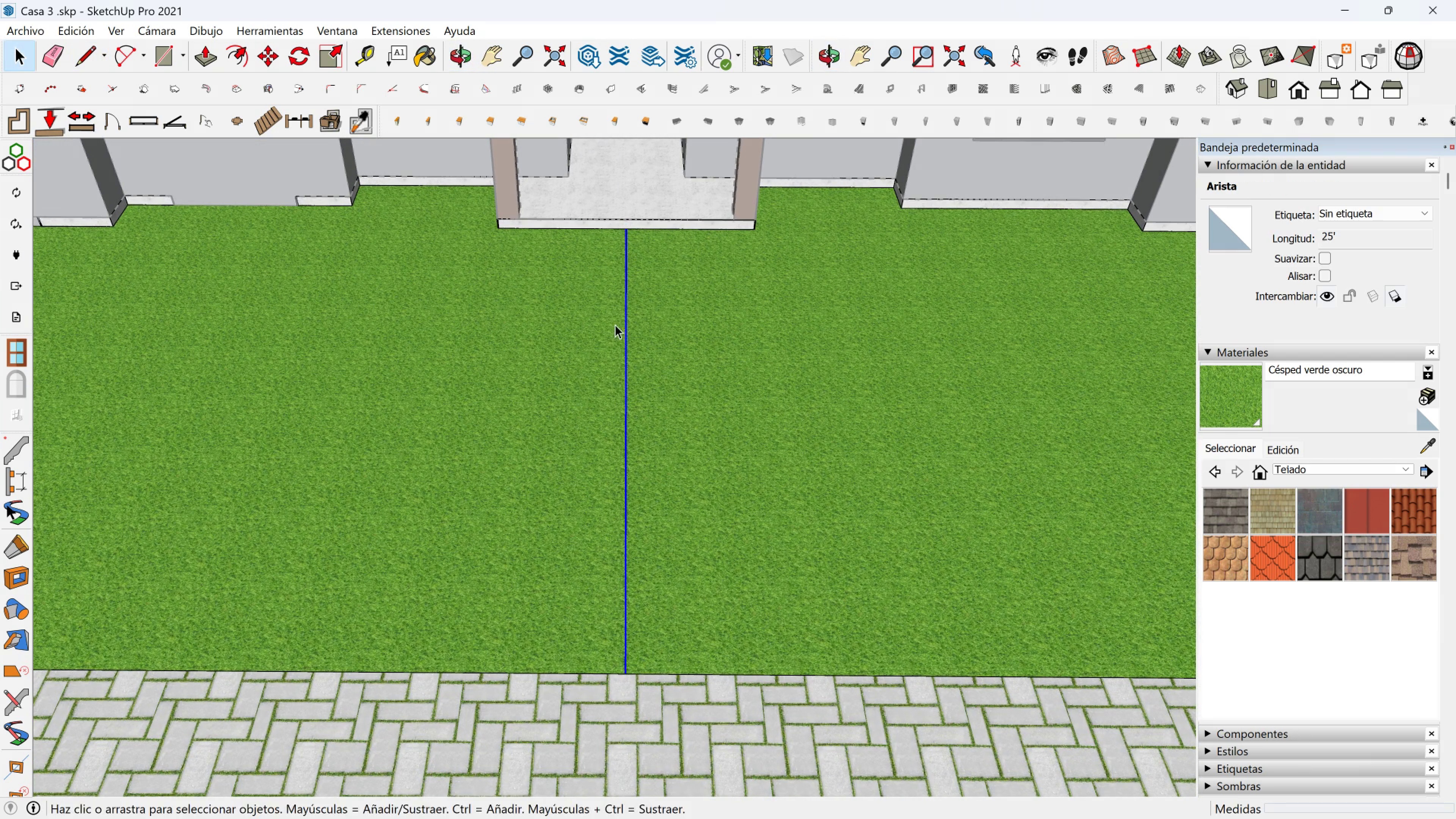 
key(M)
 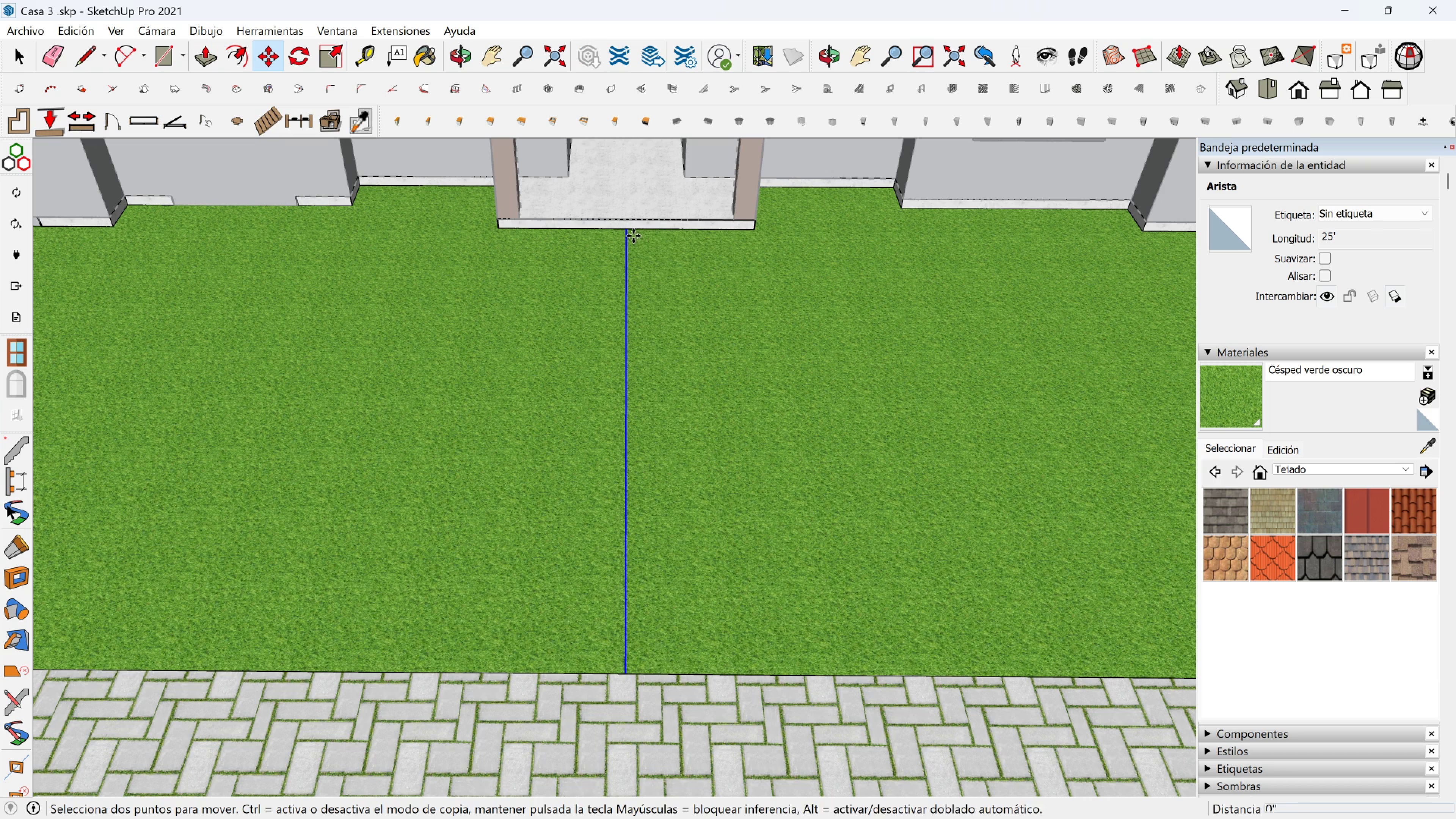 
key(Control+ControlLeft)
 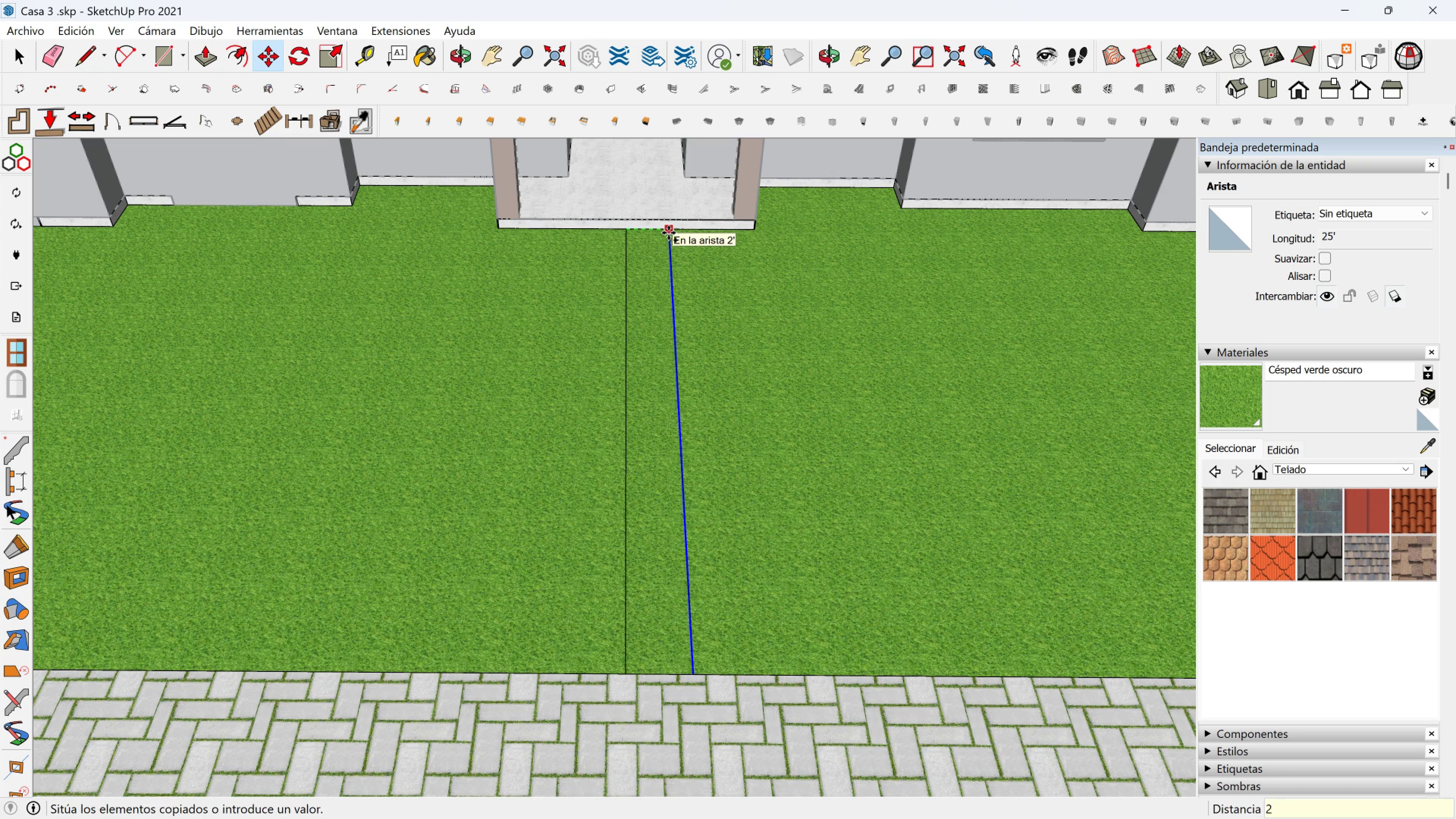 
type(24)
 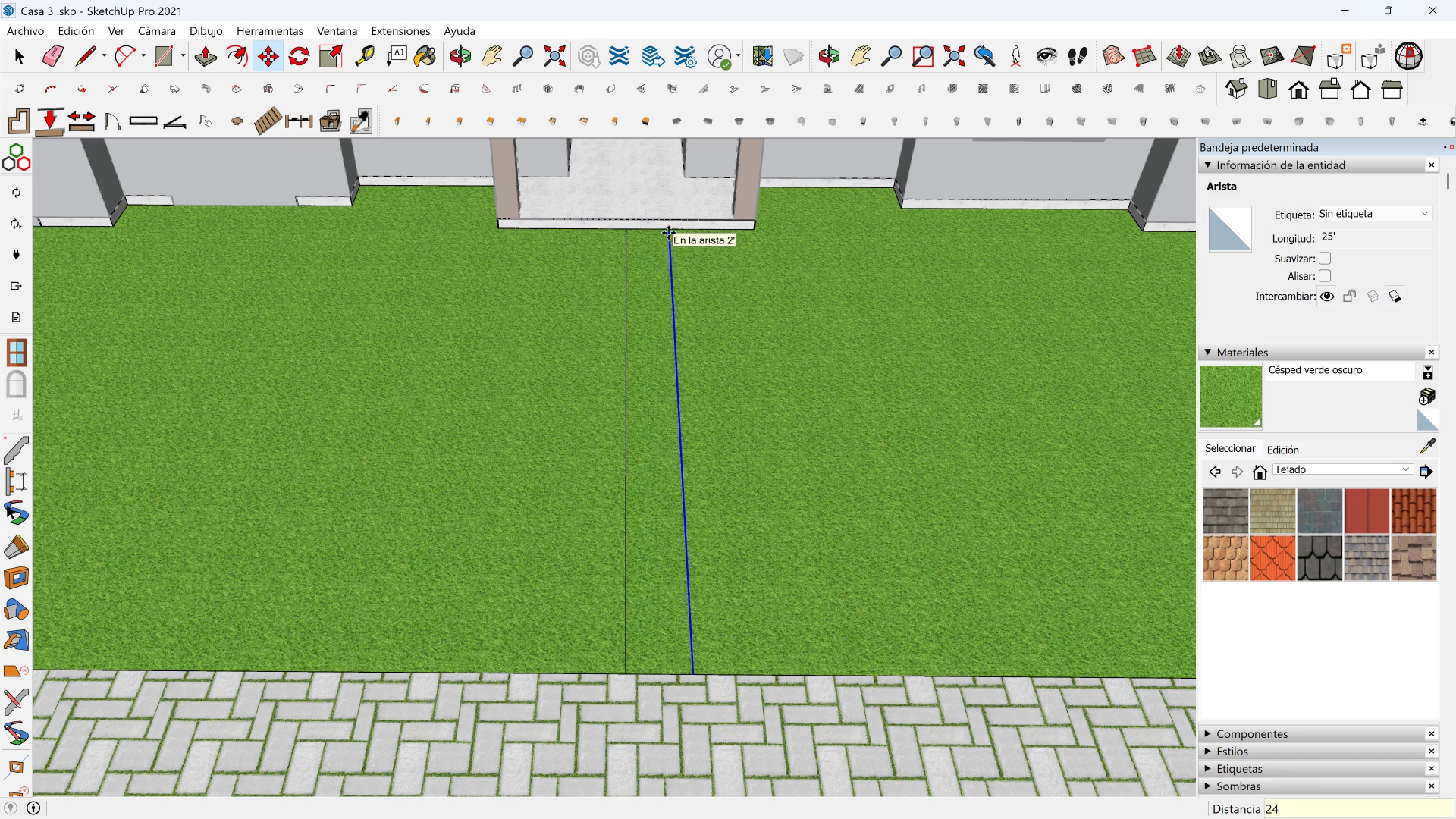 
key(Enter)
 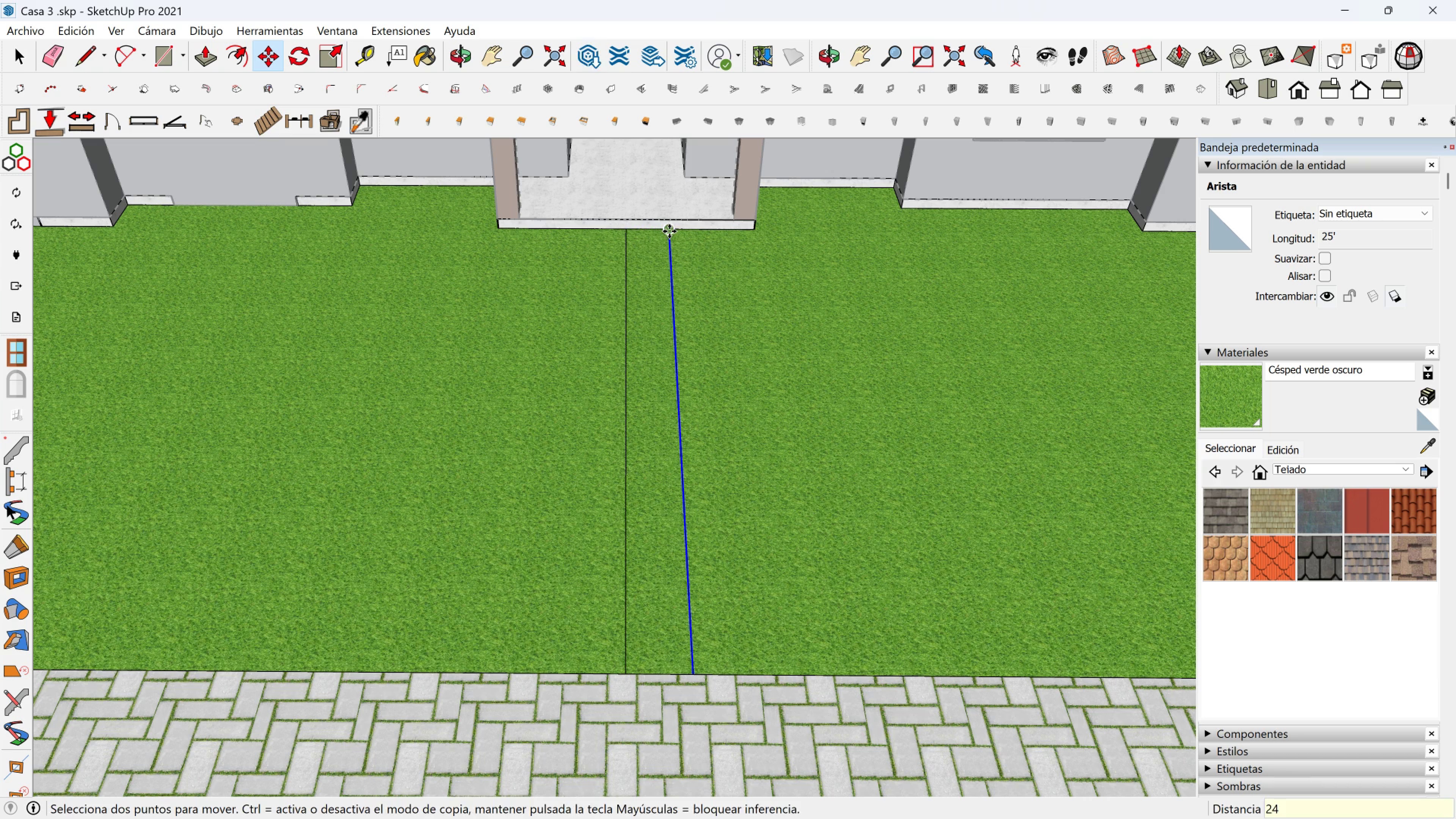 
left_click([669, 231])
 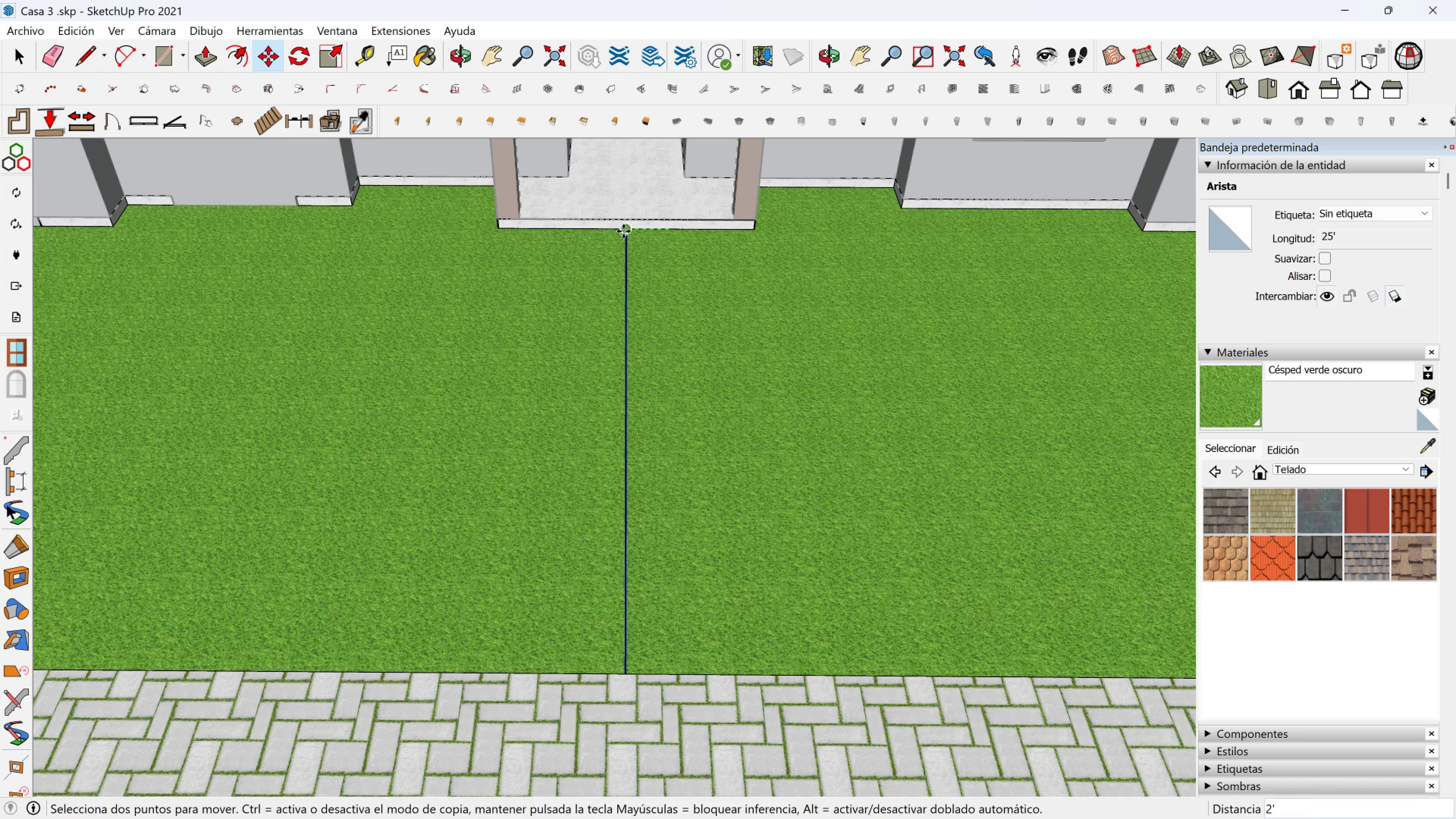 
key(Control+ControlLeft)
 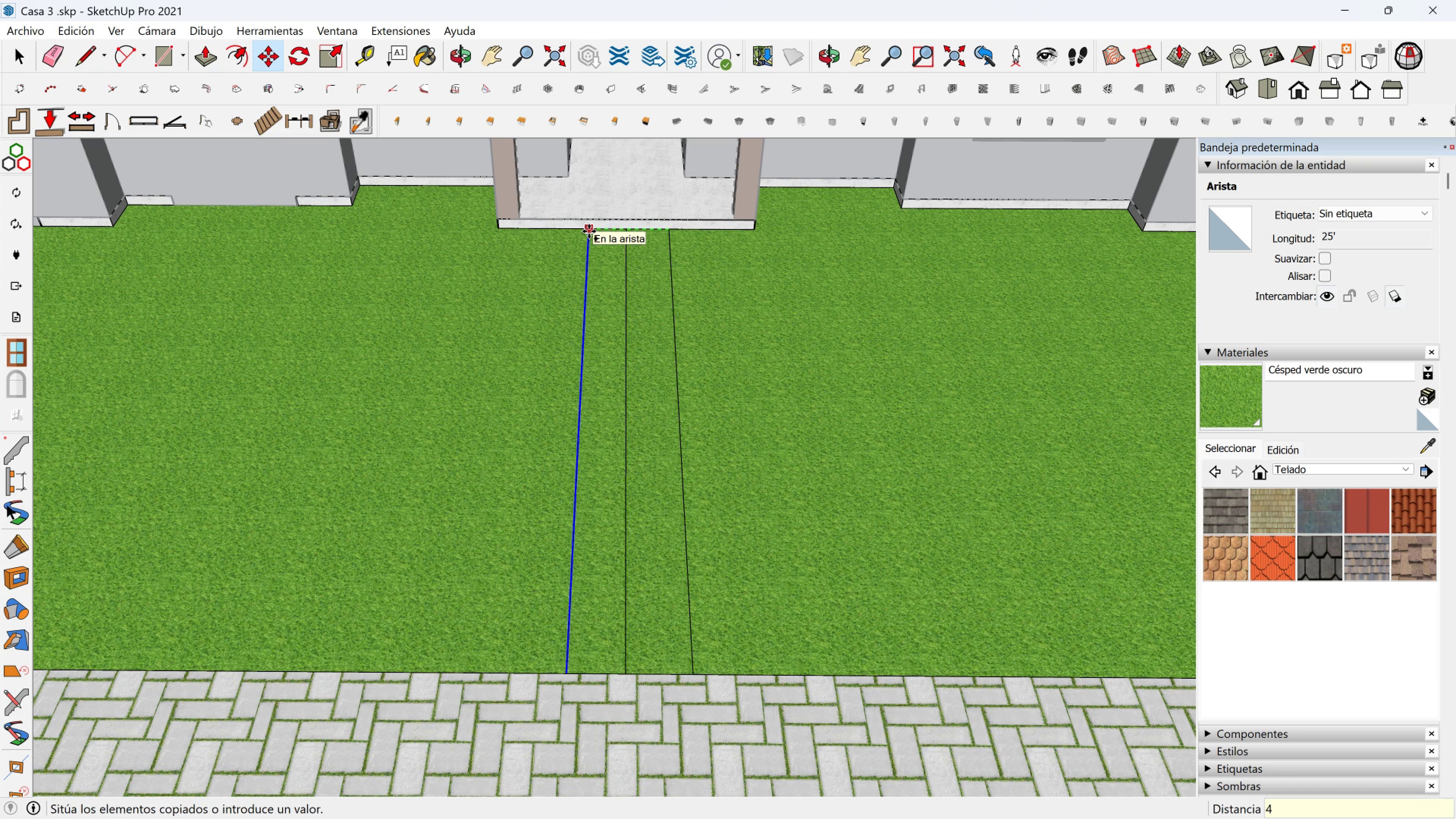 
type(48)
 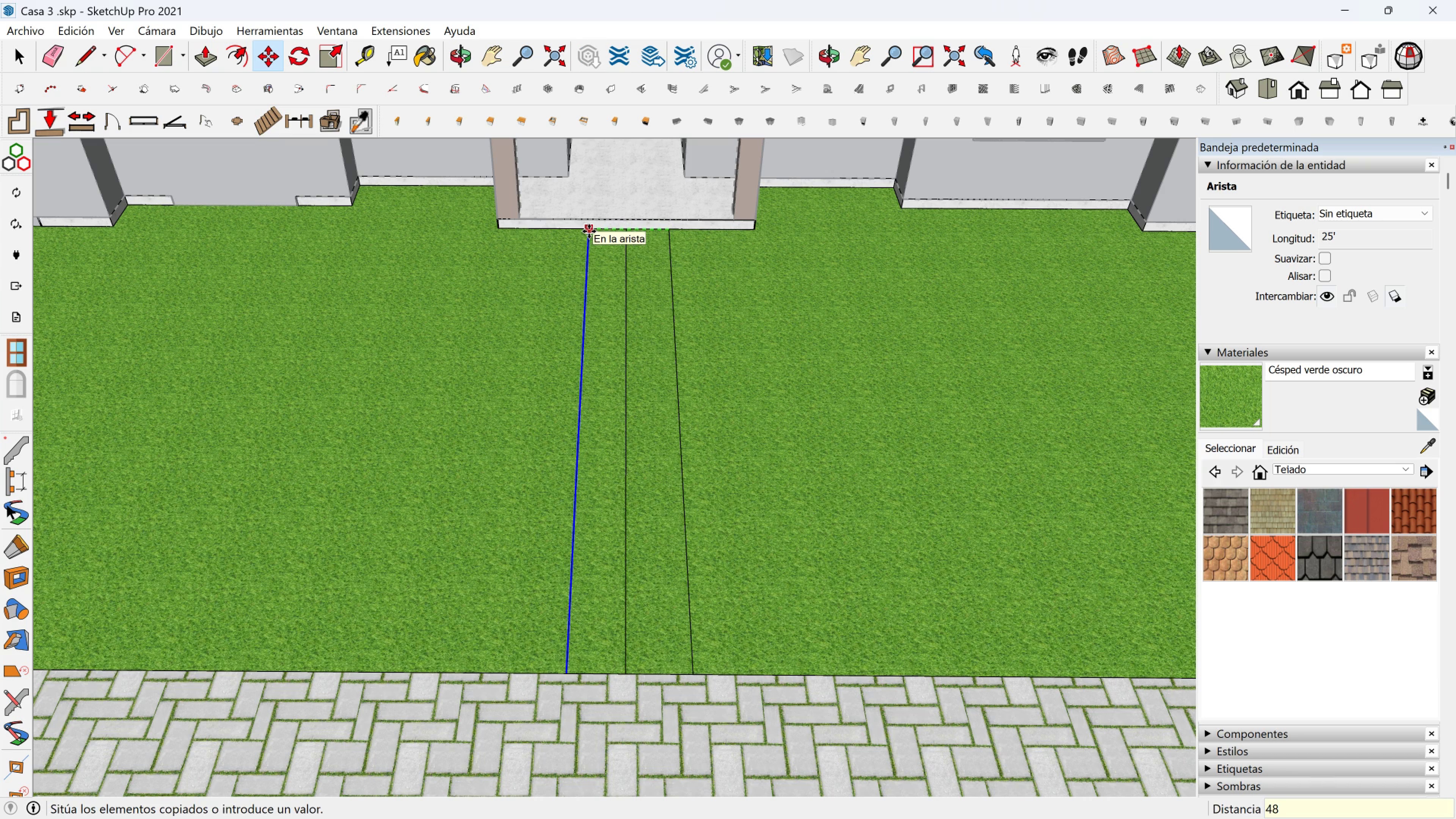 
key(Enter)
 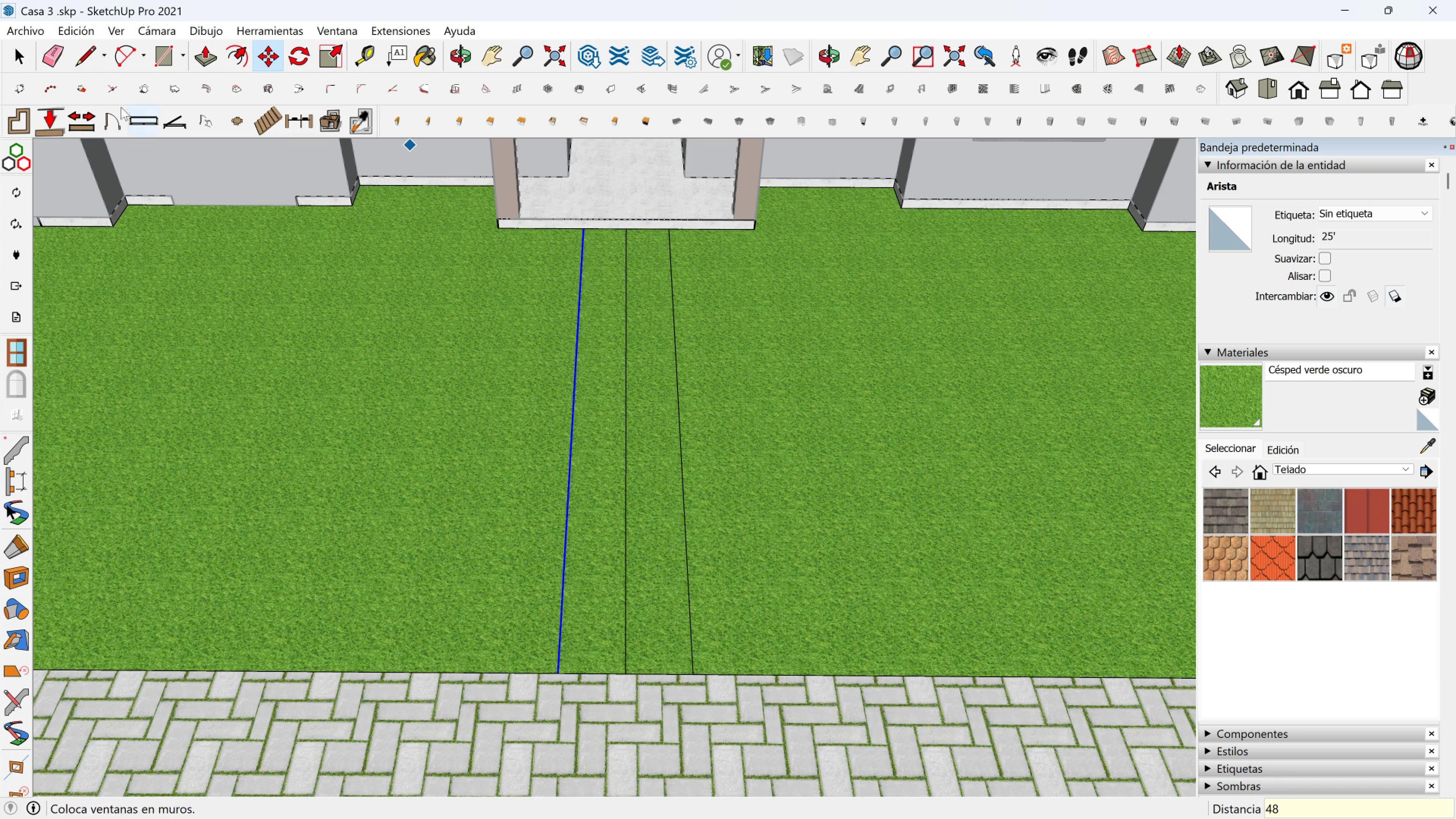 
left_click([46, 54])